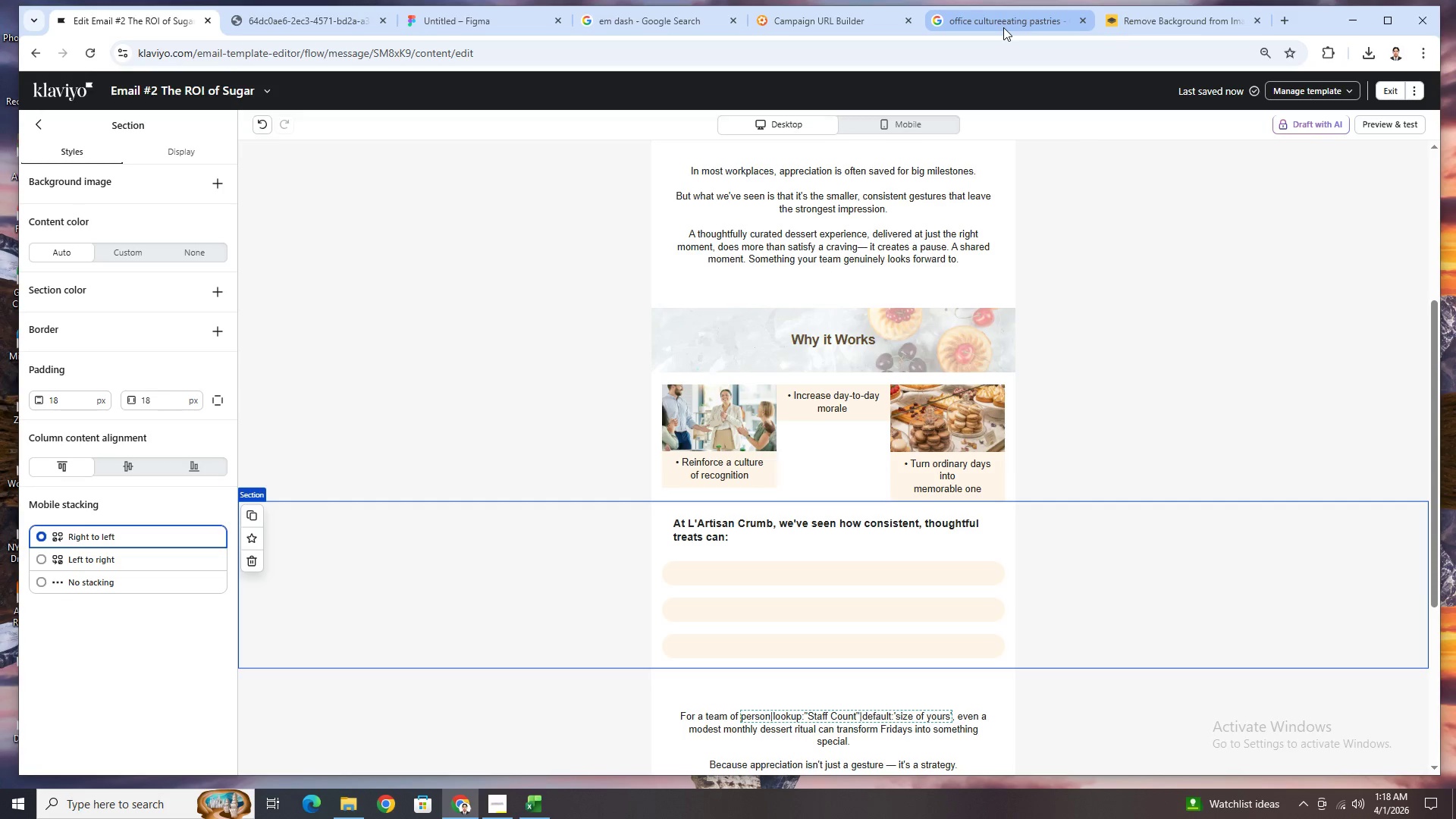 
wait(6.42)
 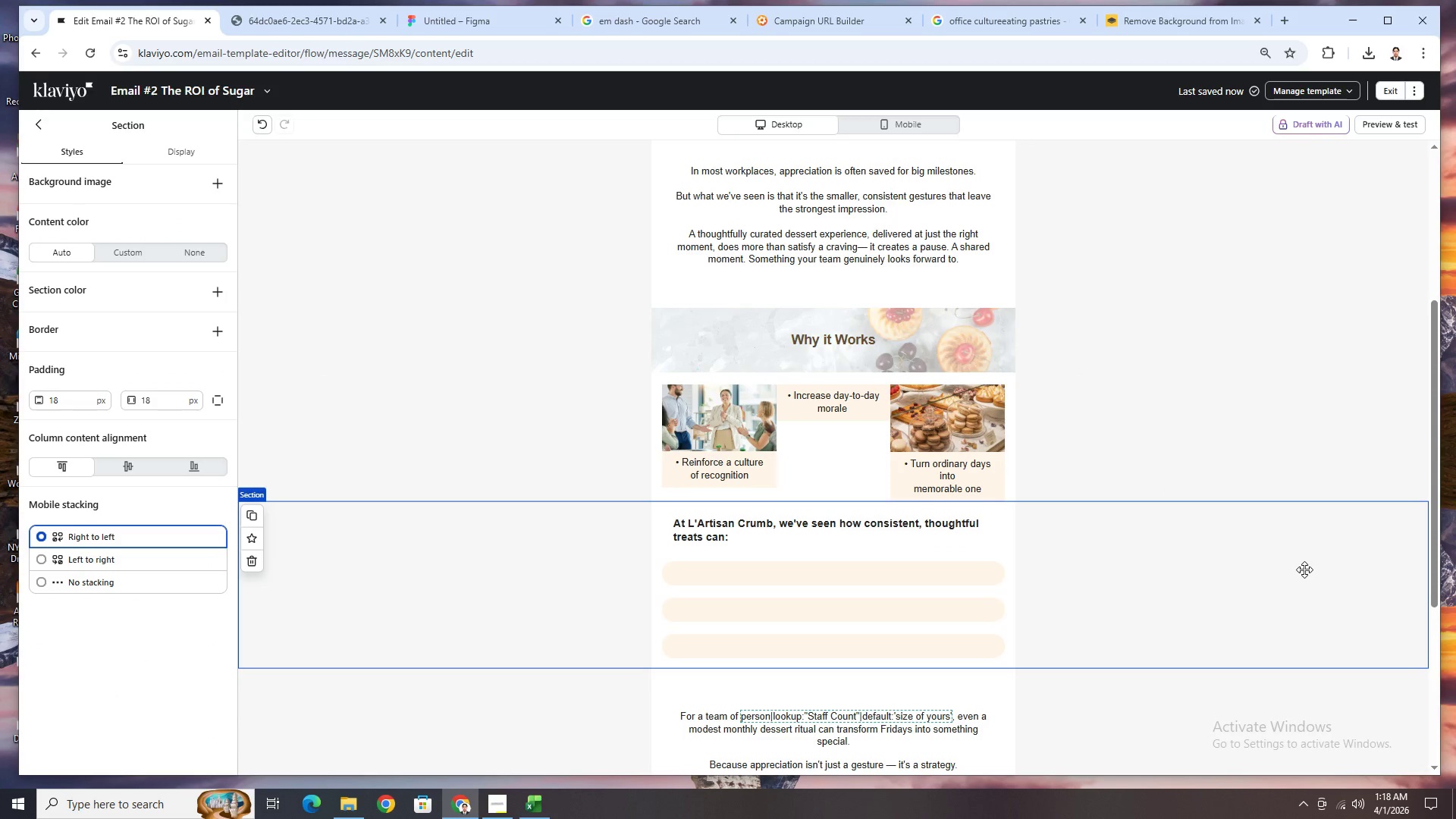 
left_click([34, 54])
 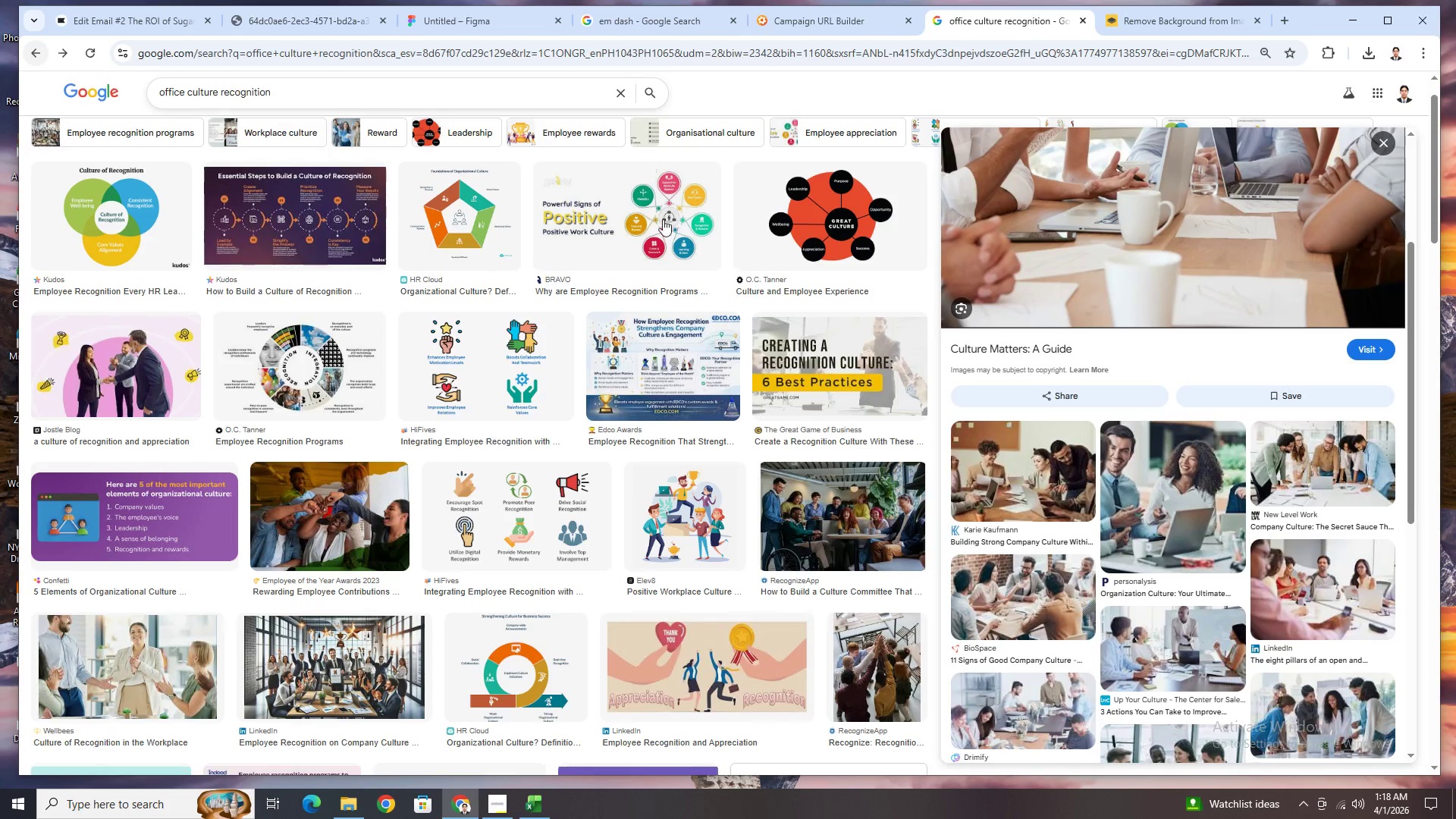 
scroll: coordinate [1124, 359], scroll_direction: up, amount: 3.0
 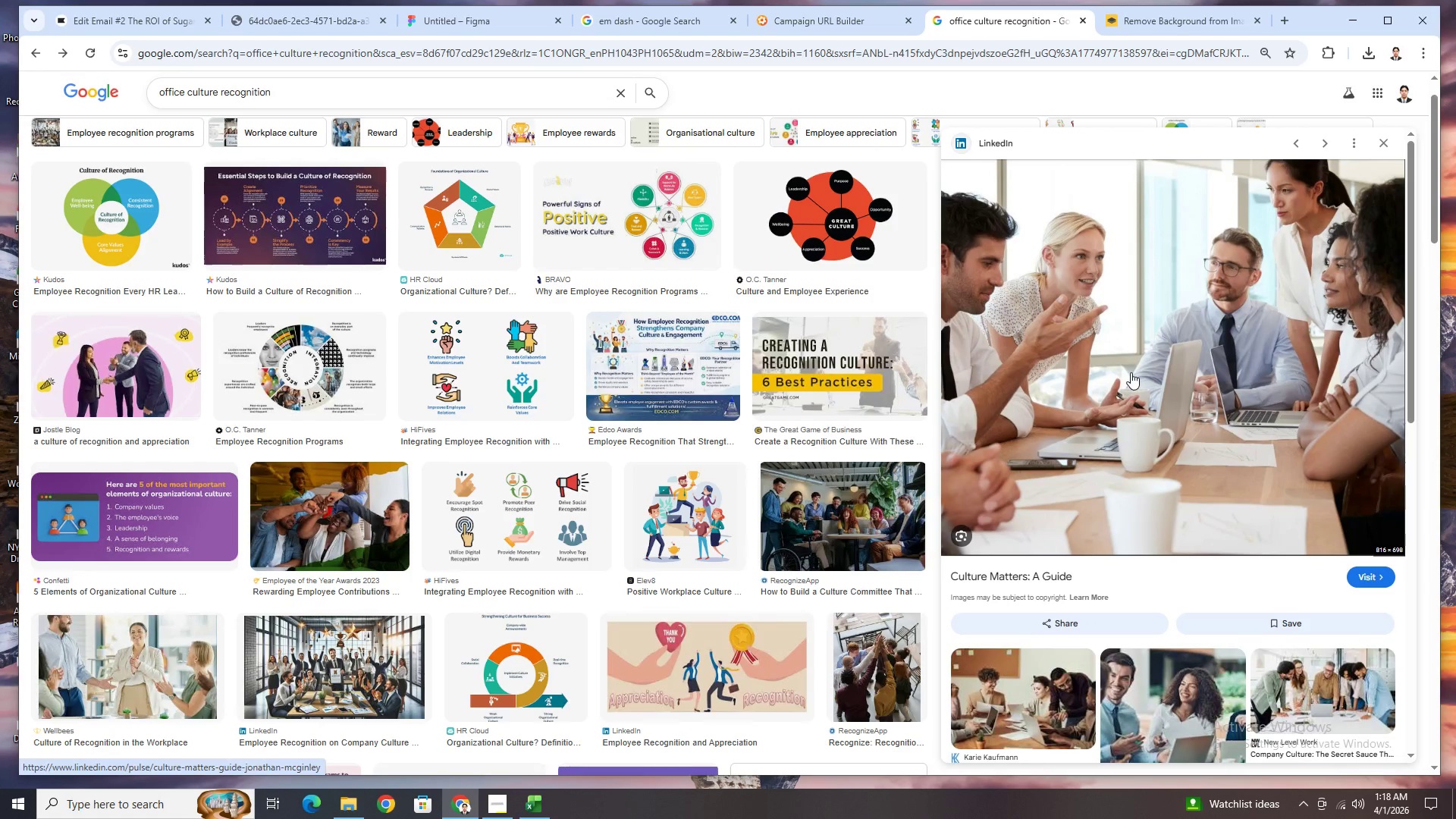 
right_click([1131, 372])
 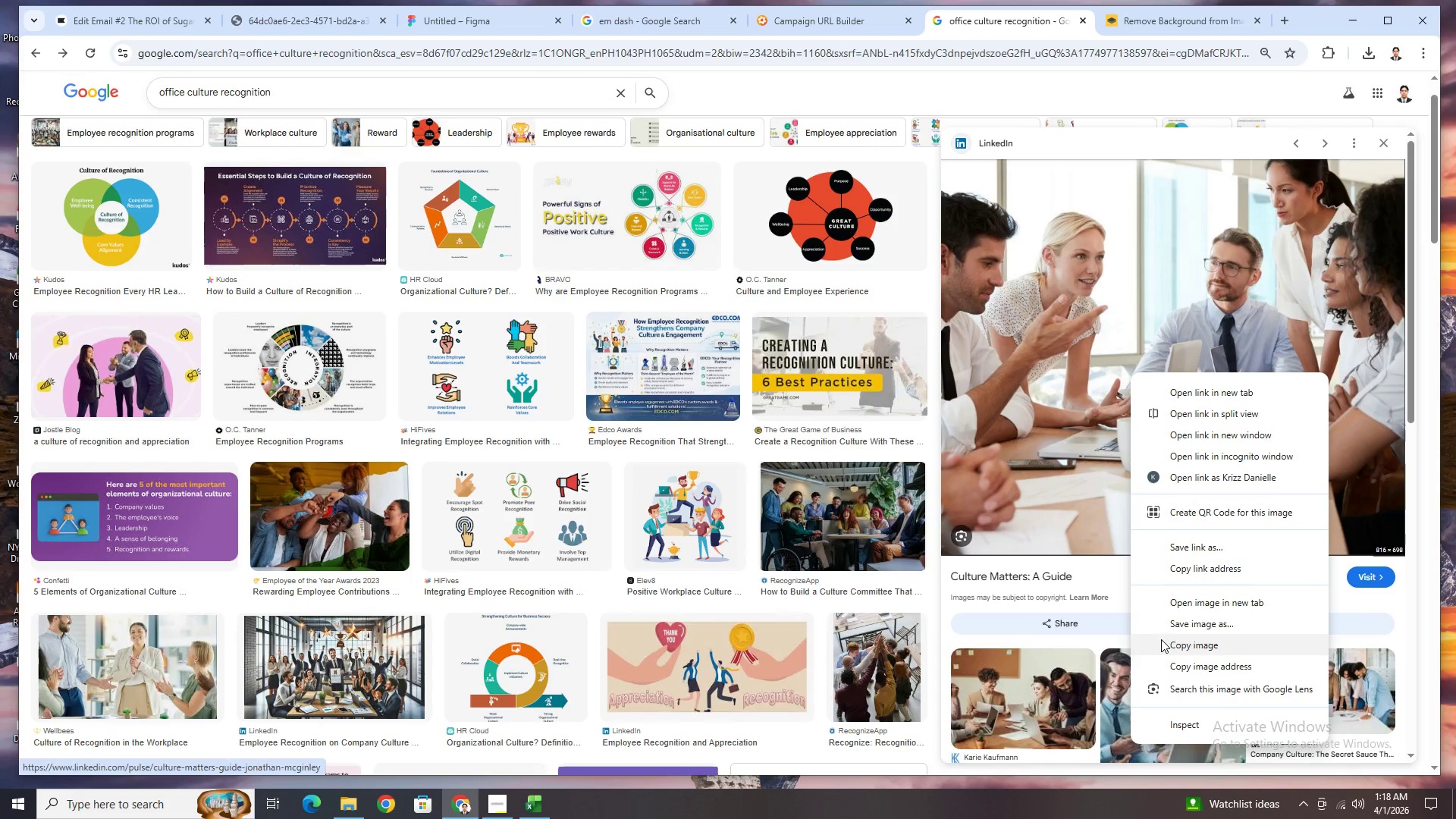 
left_click([1181, 626])
 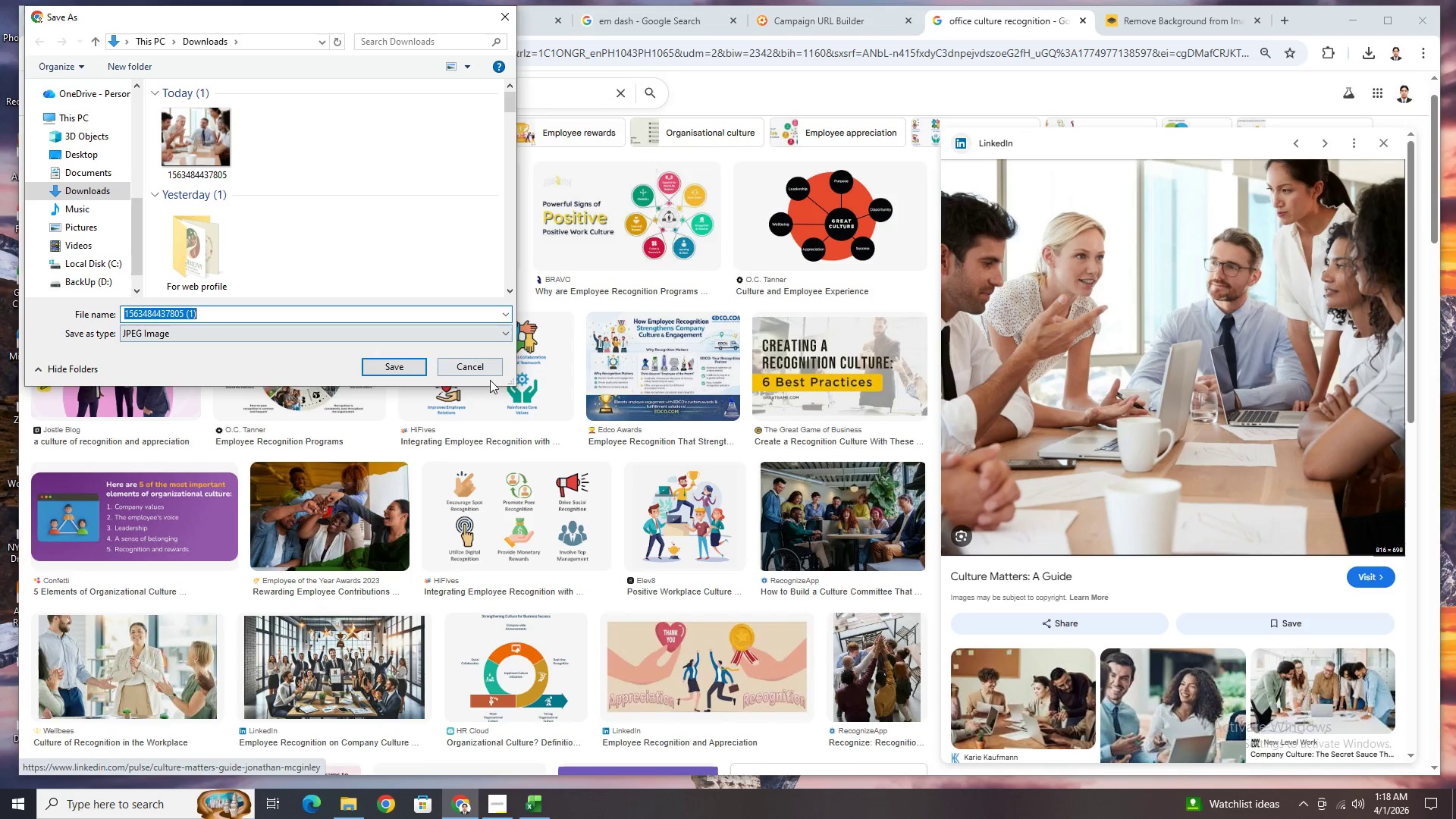 
wait(7.59)
 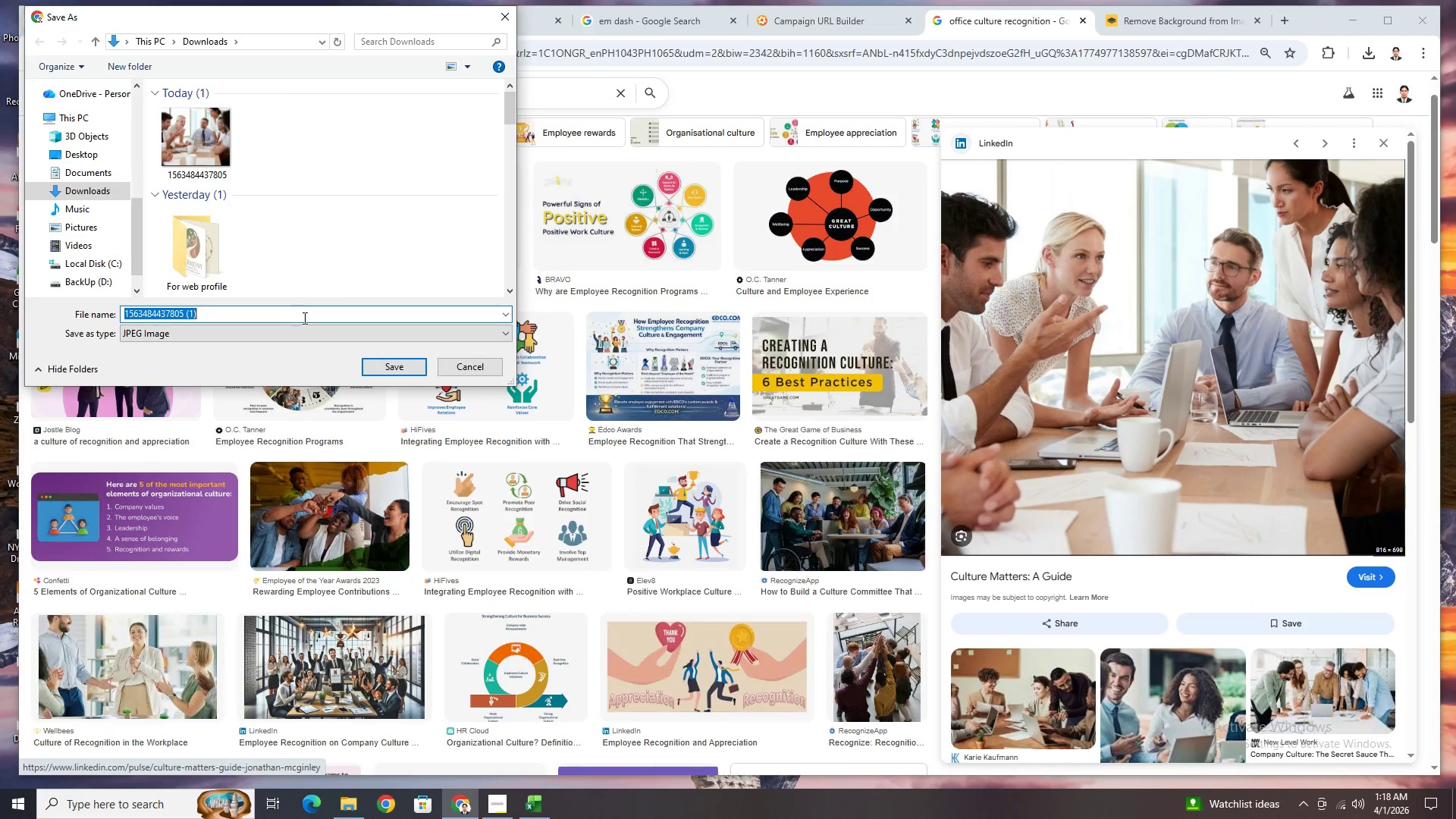 
left_click([479, 366])
 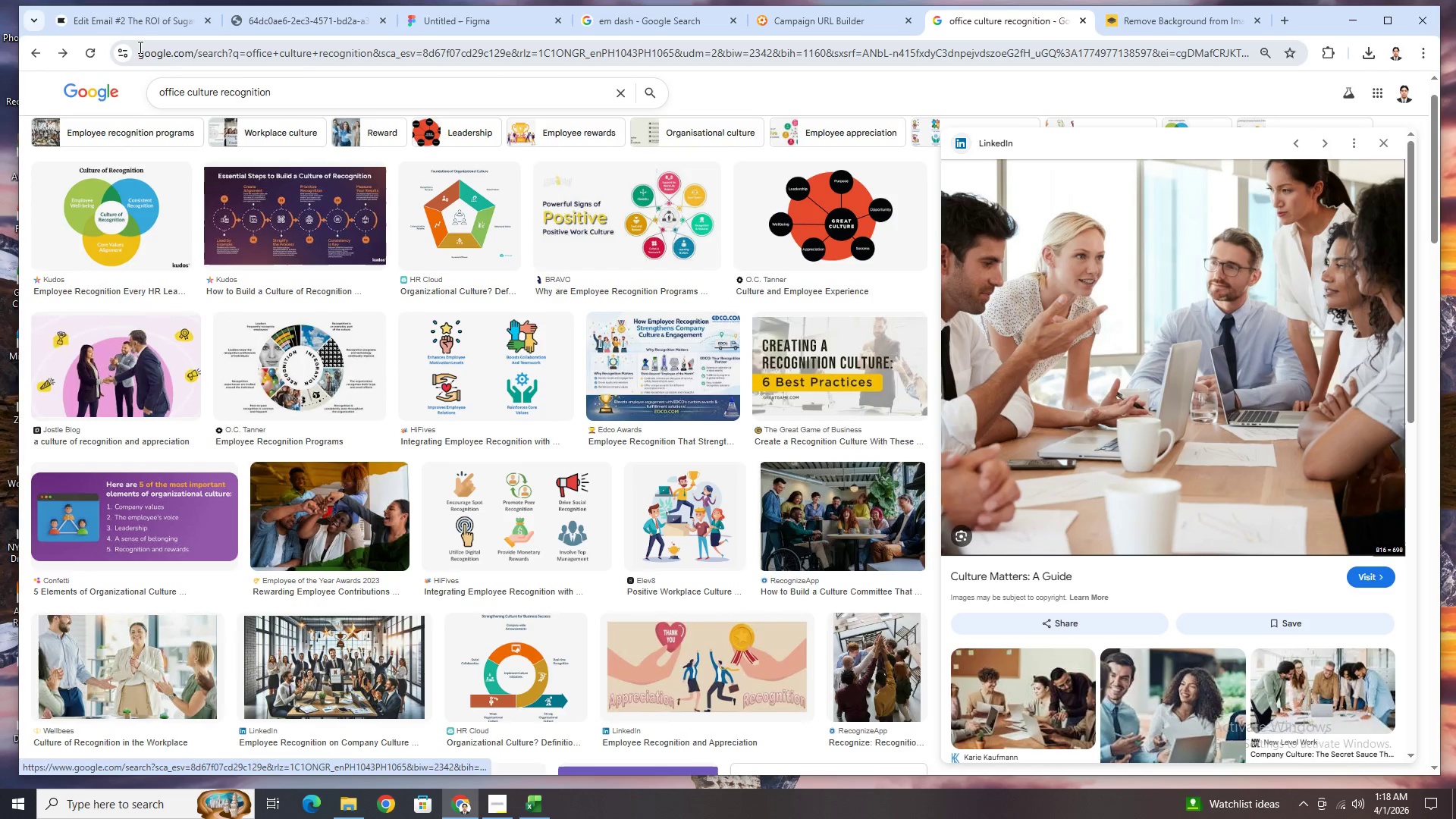 
left_click([137, 28])
 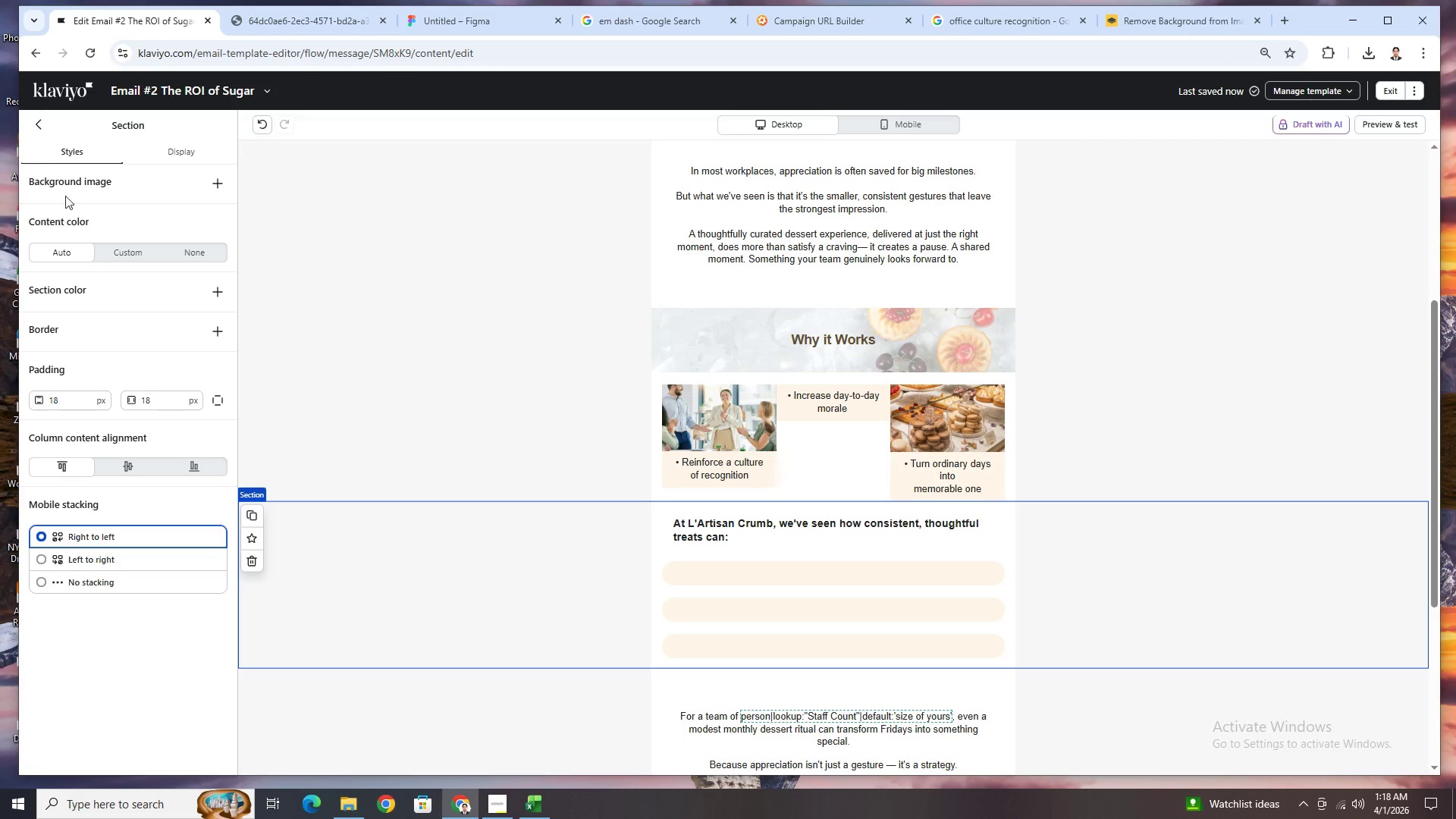 
left_click([41, 133])
 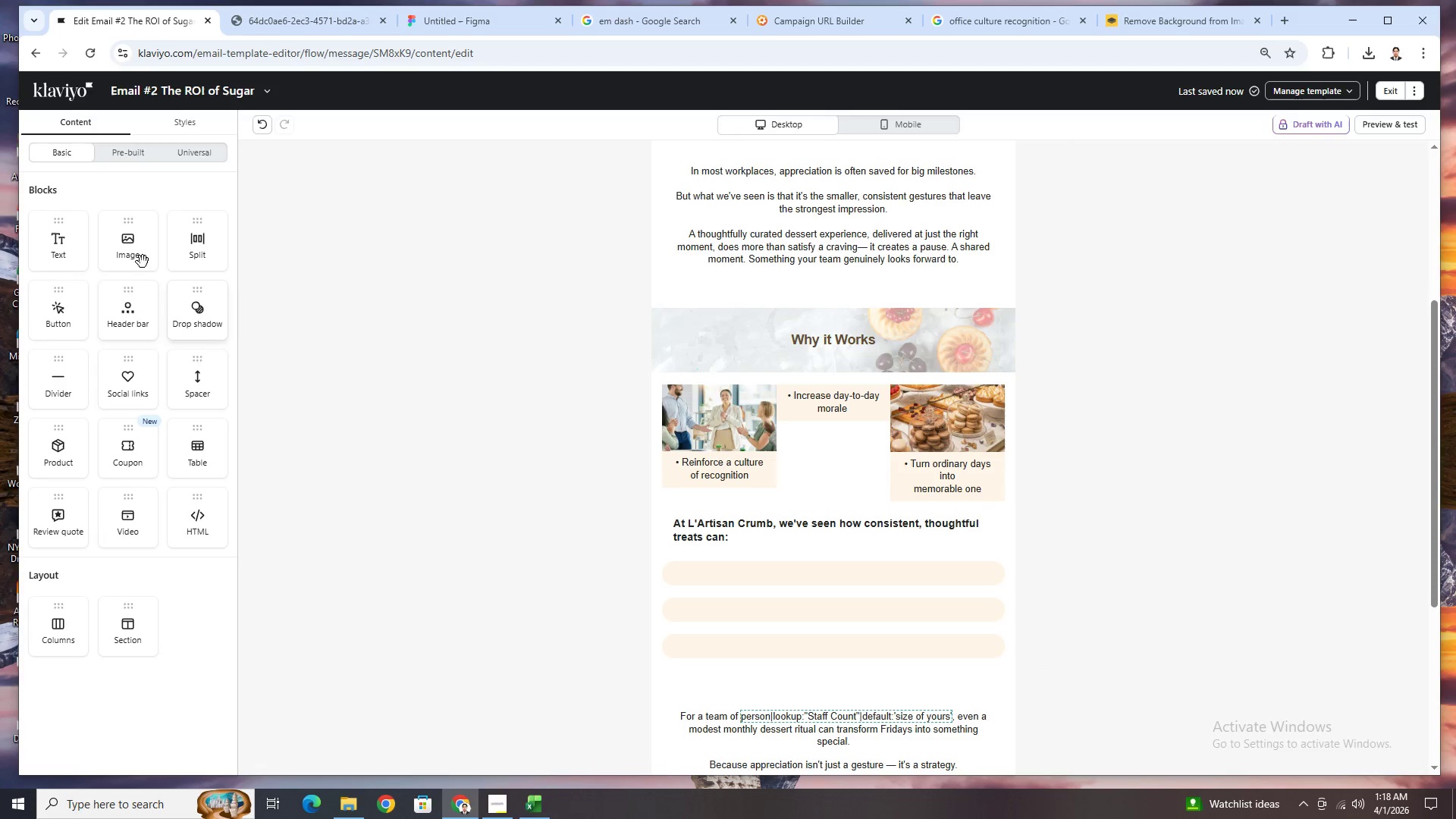 
left_click_drag(start_coordinate=[139, 248], to_coordinate=[849, 396])
 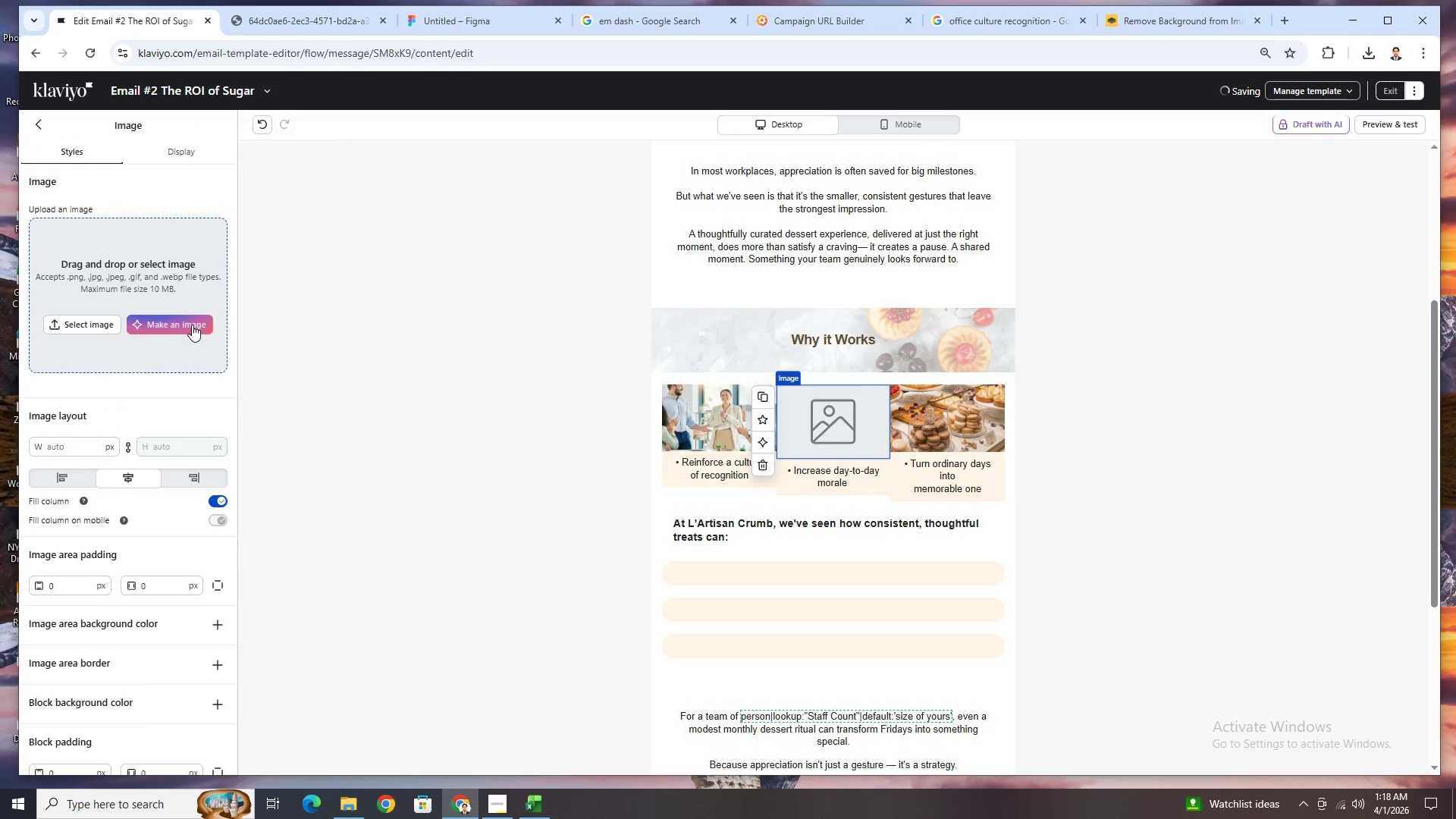 
left_click([94, 322])
 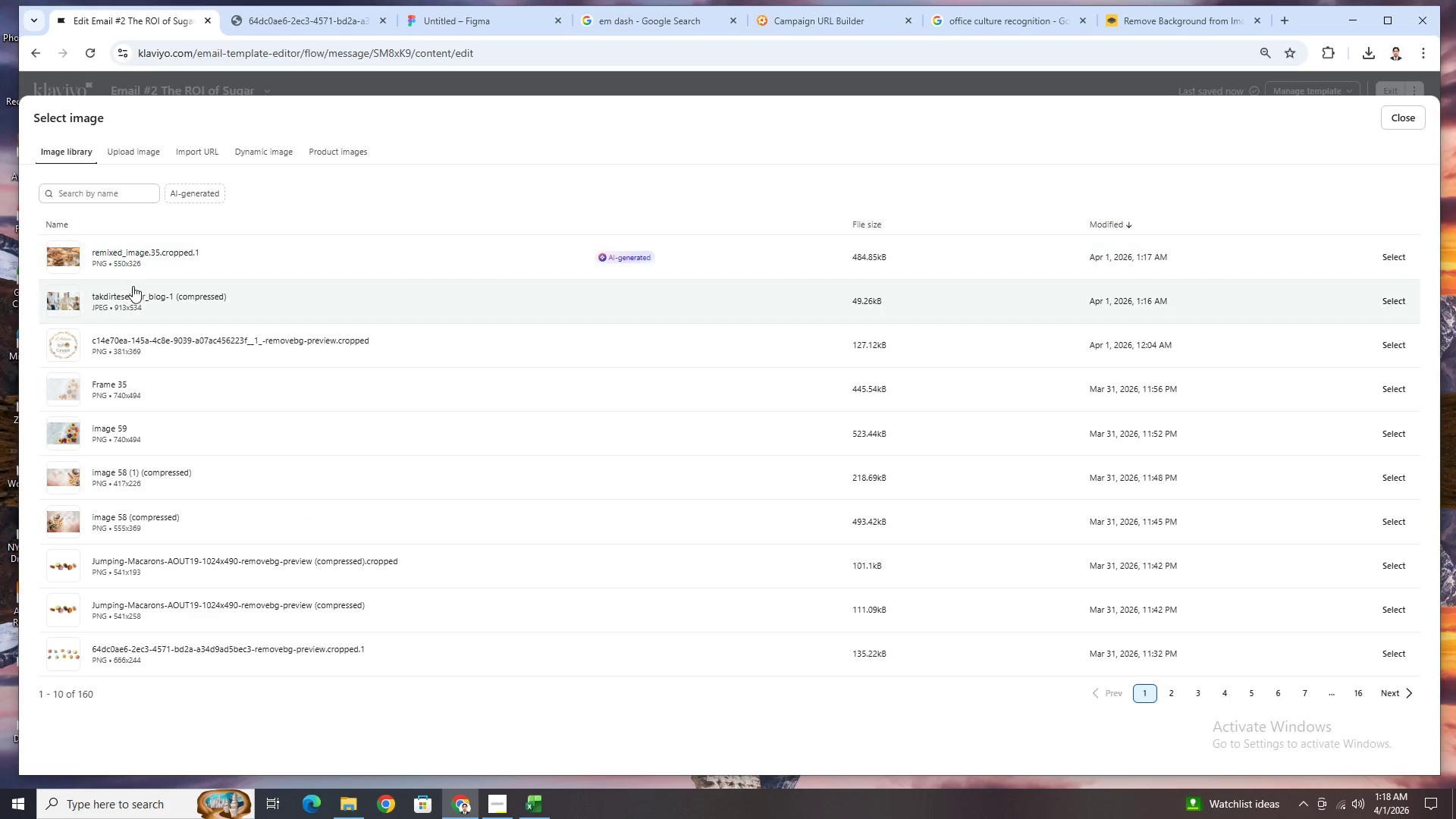 
left_click([134, 150])
 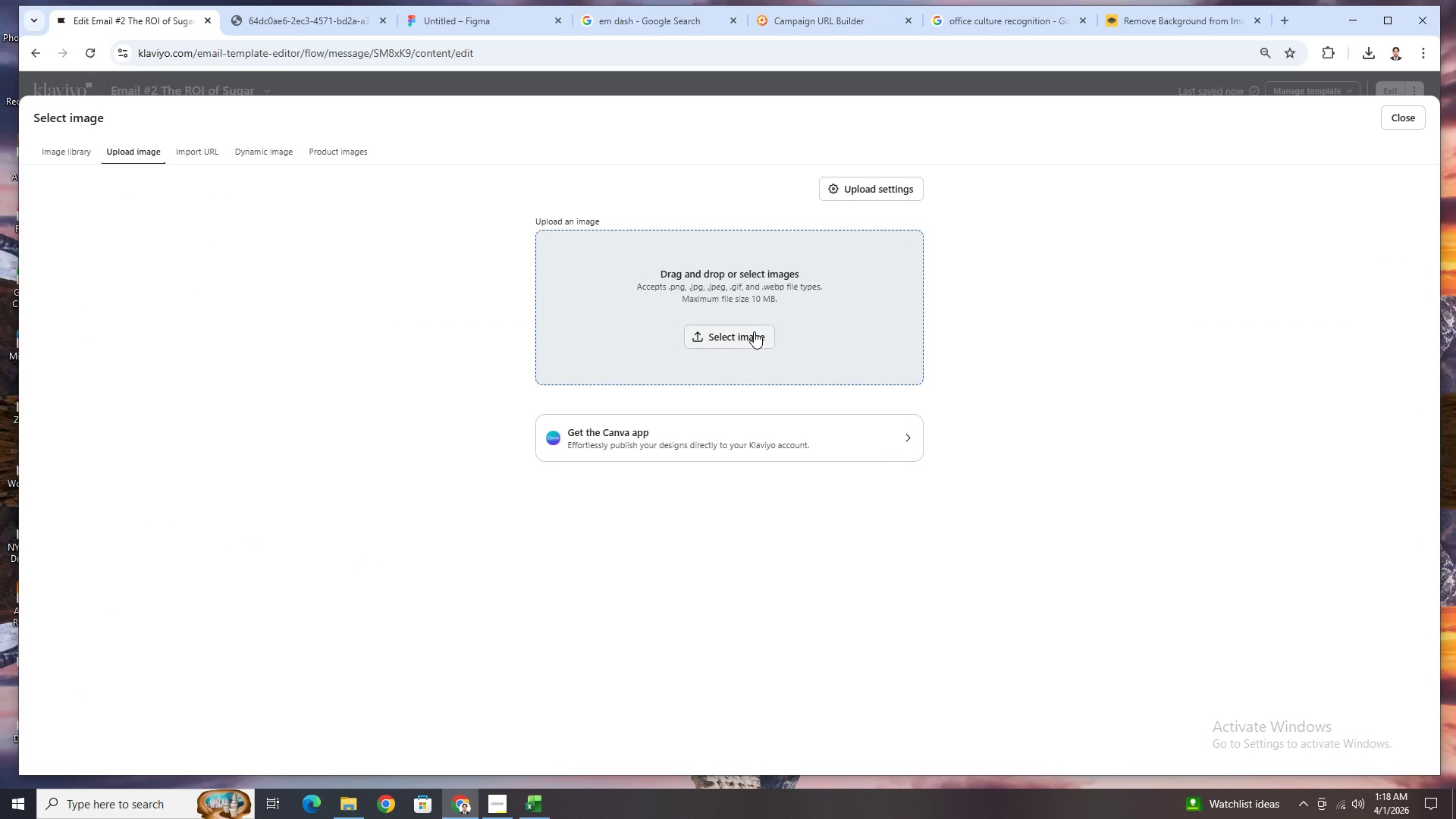 
left_click([751, 344])
 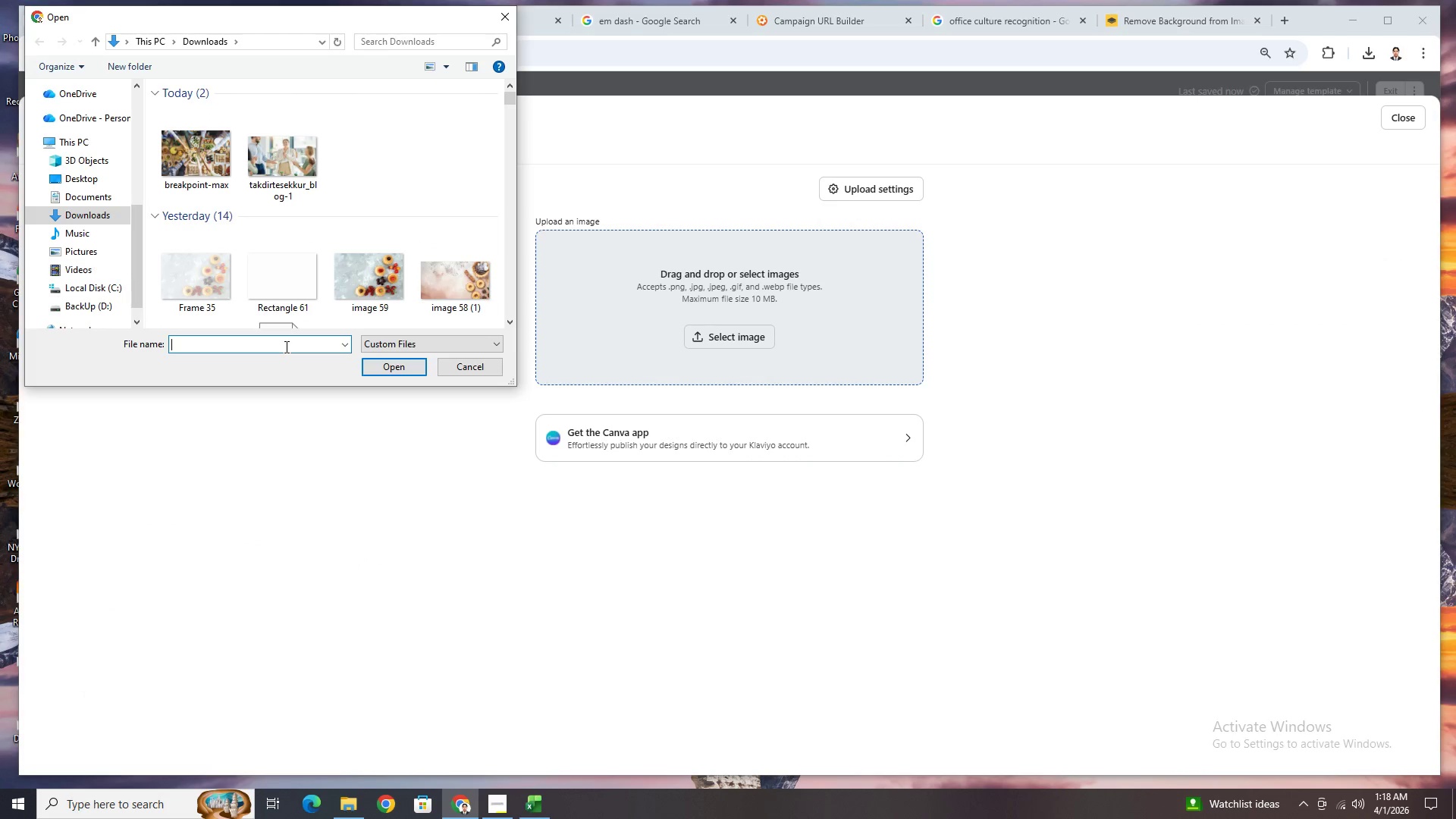 
type(156)
 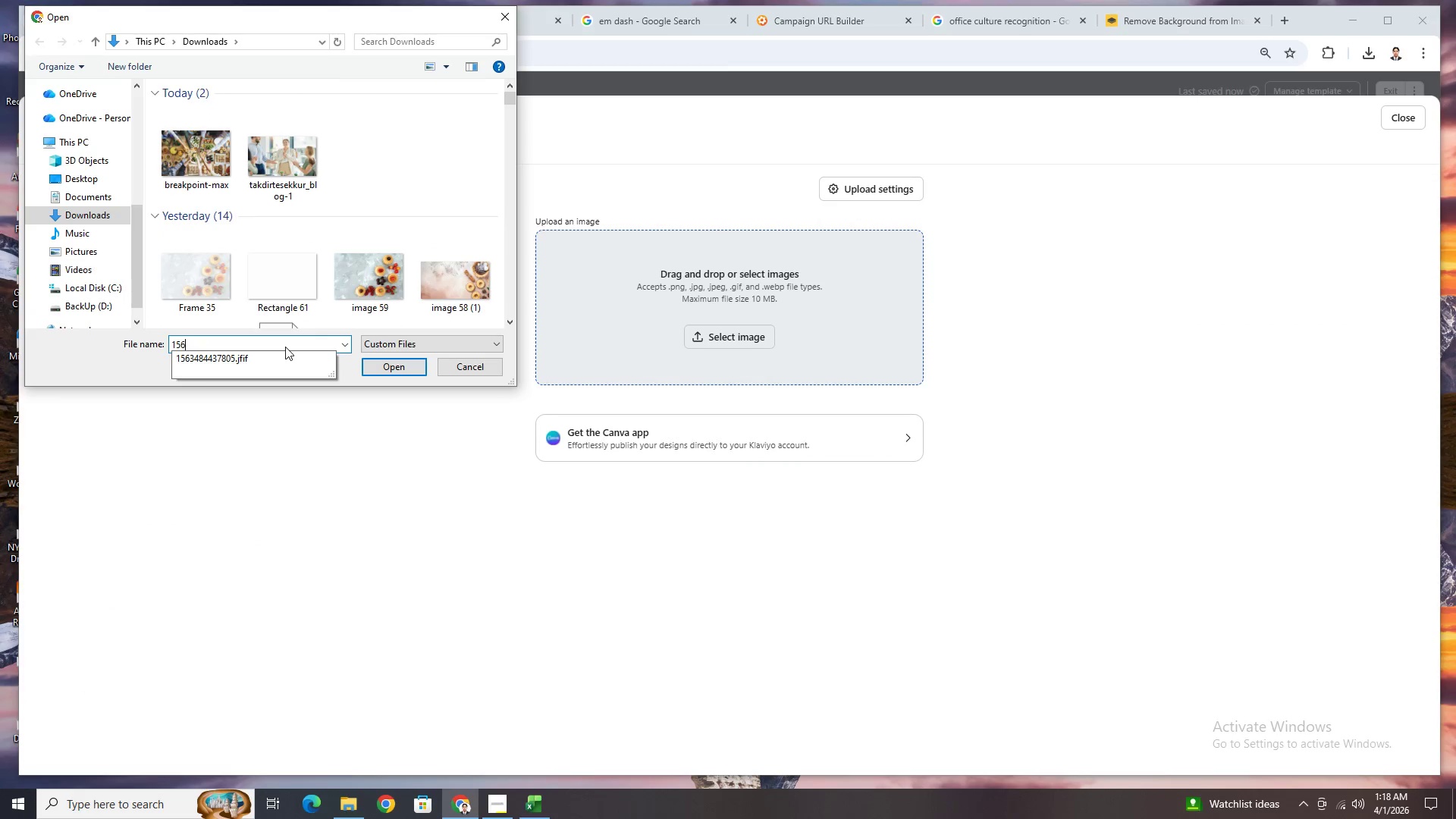 
key(ArrowDown)
 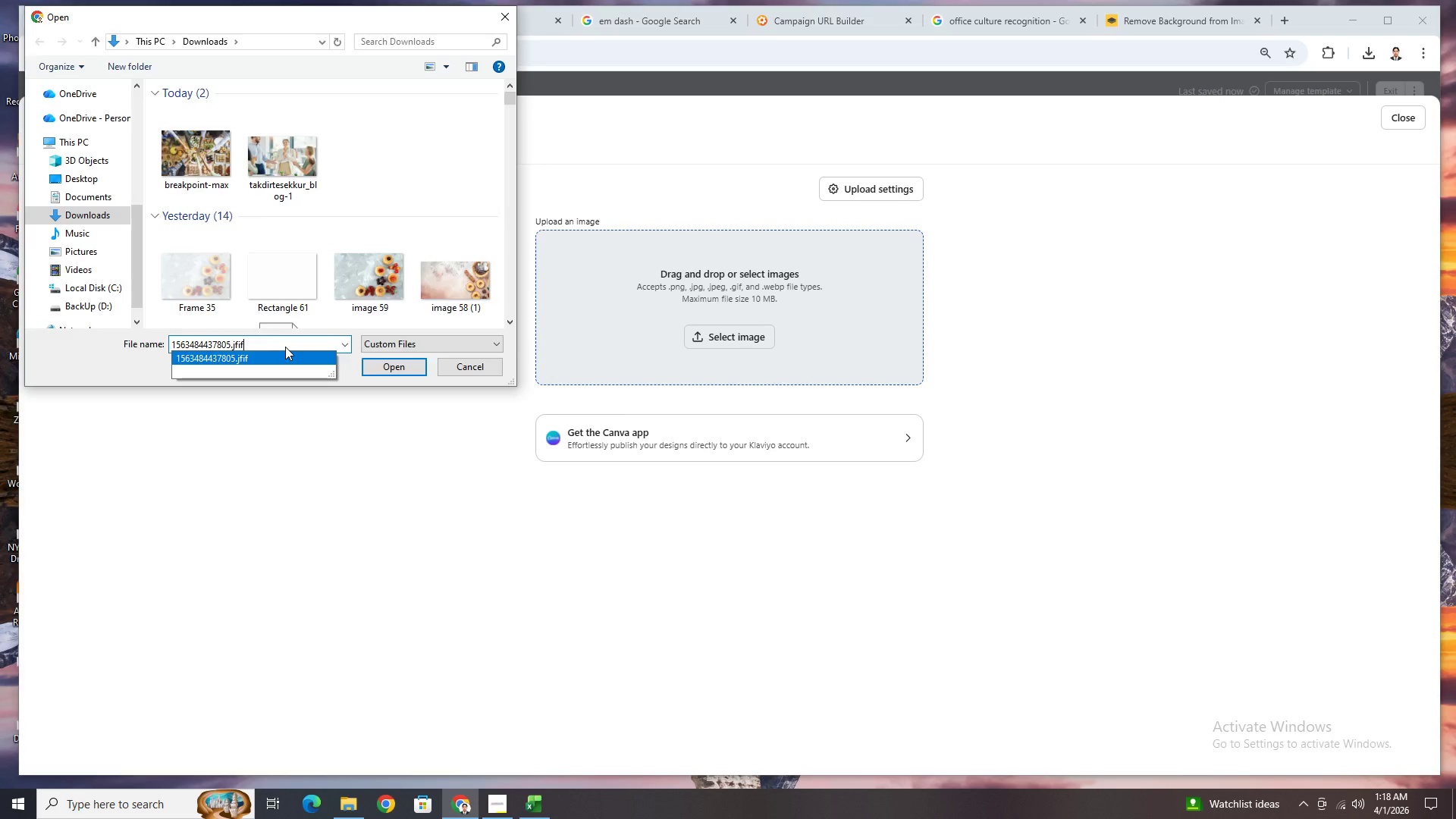 
key(Enter)
 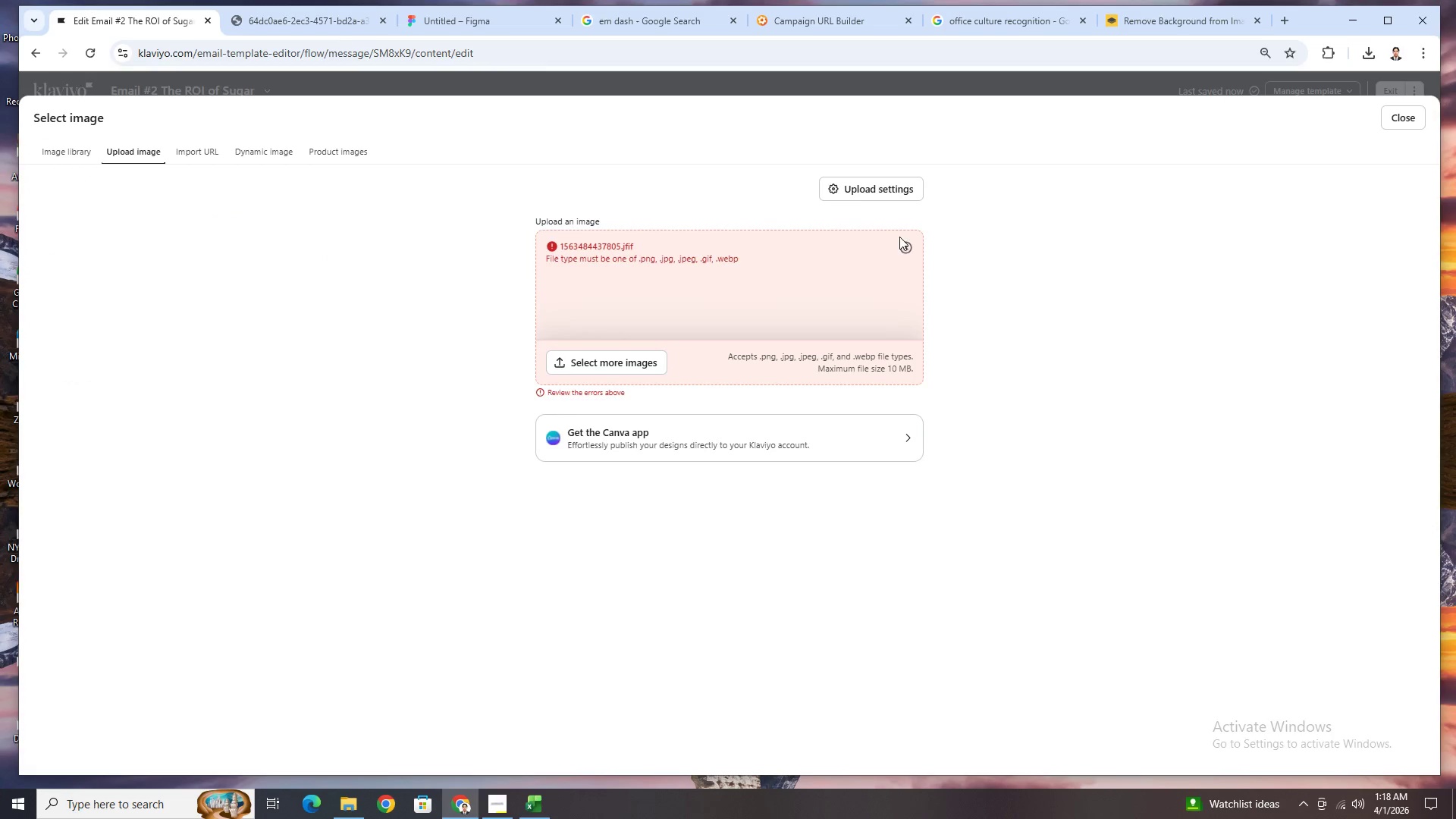 
left_click([905, 245])
 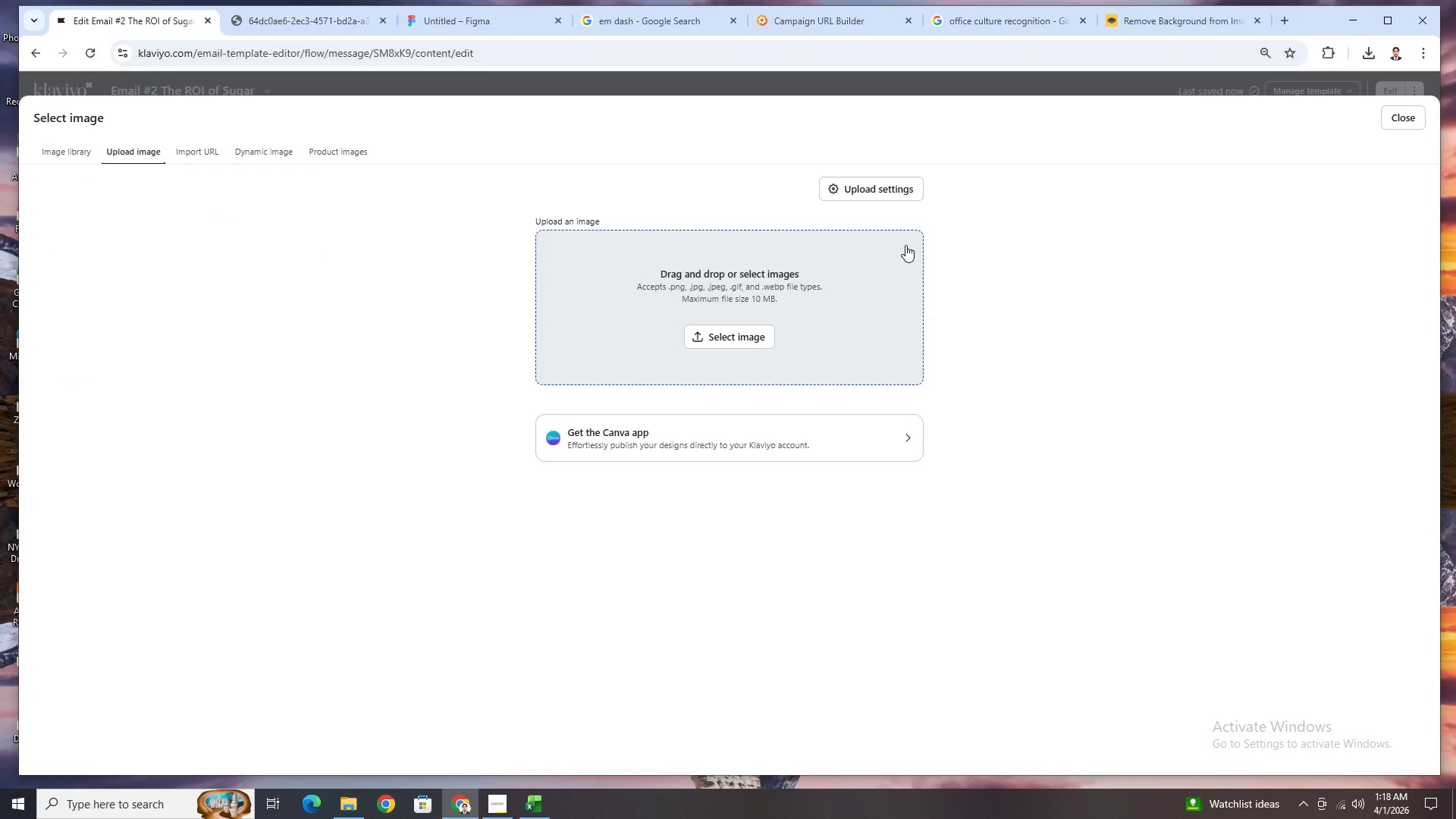 
key(Alt+AltLeft)
 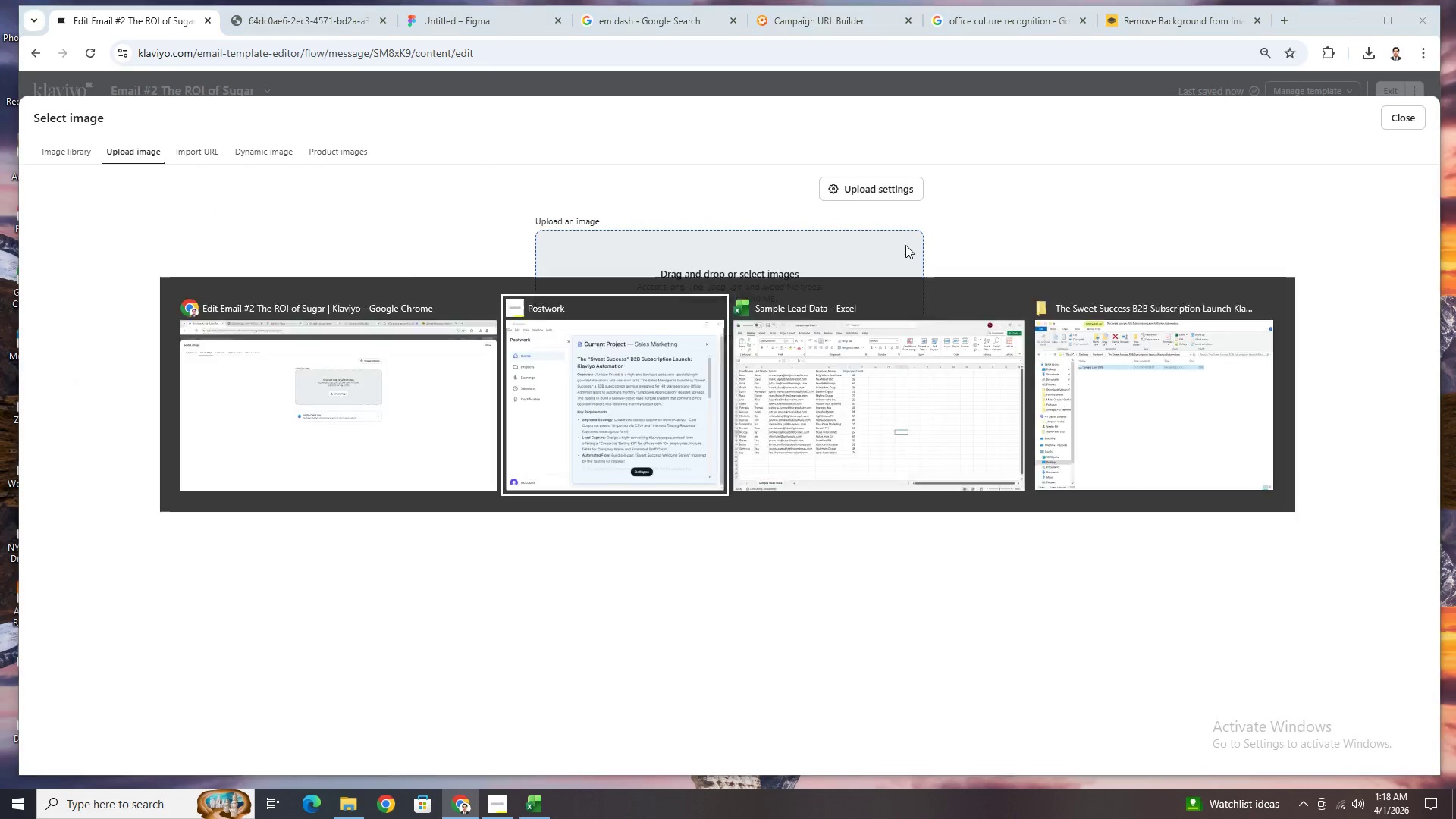 
key(Alt+Tab)